 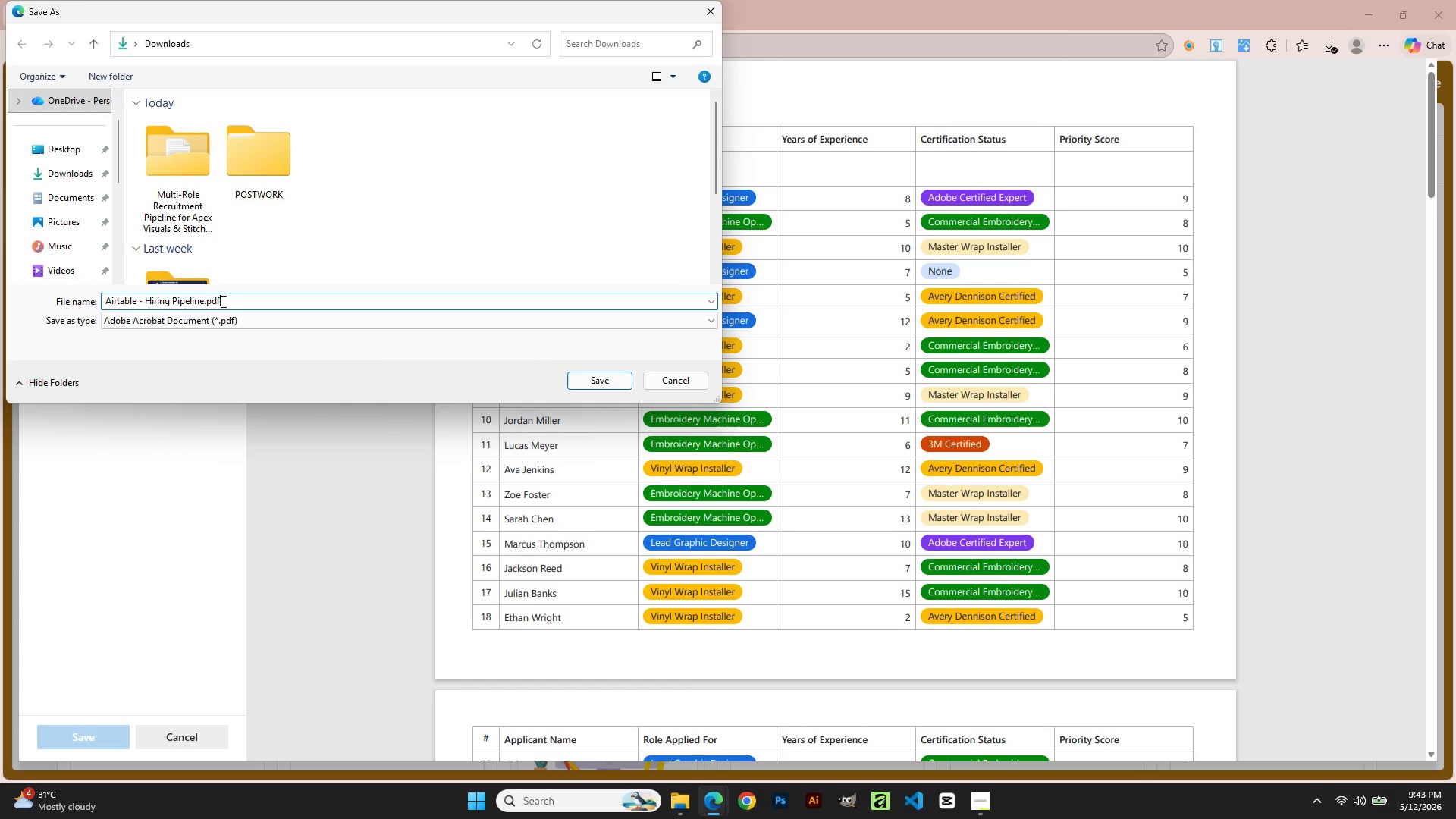 
left_click_drag(start_coordinate=[246, 293], to_coordinate=[36, 305])
 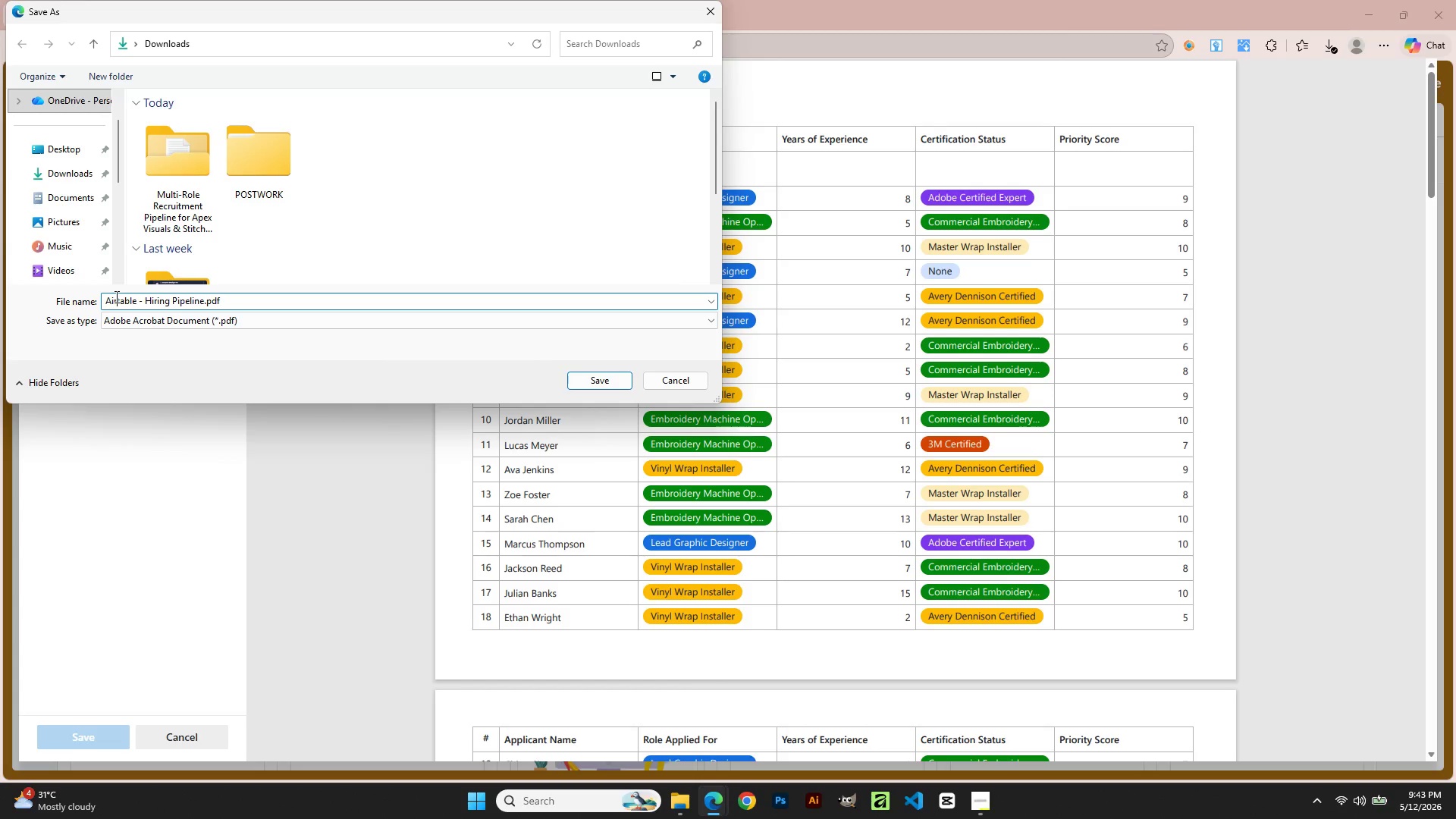 
double_click([115, 297])
 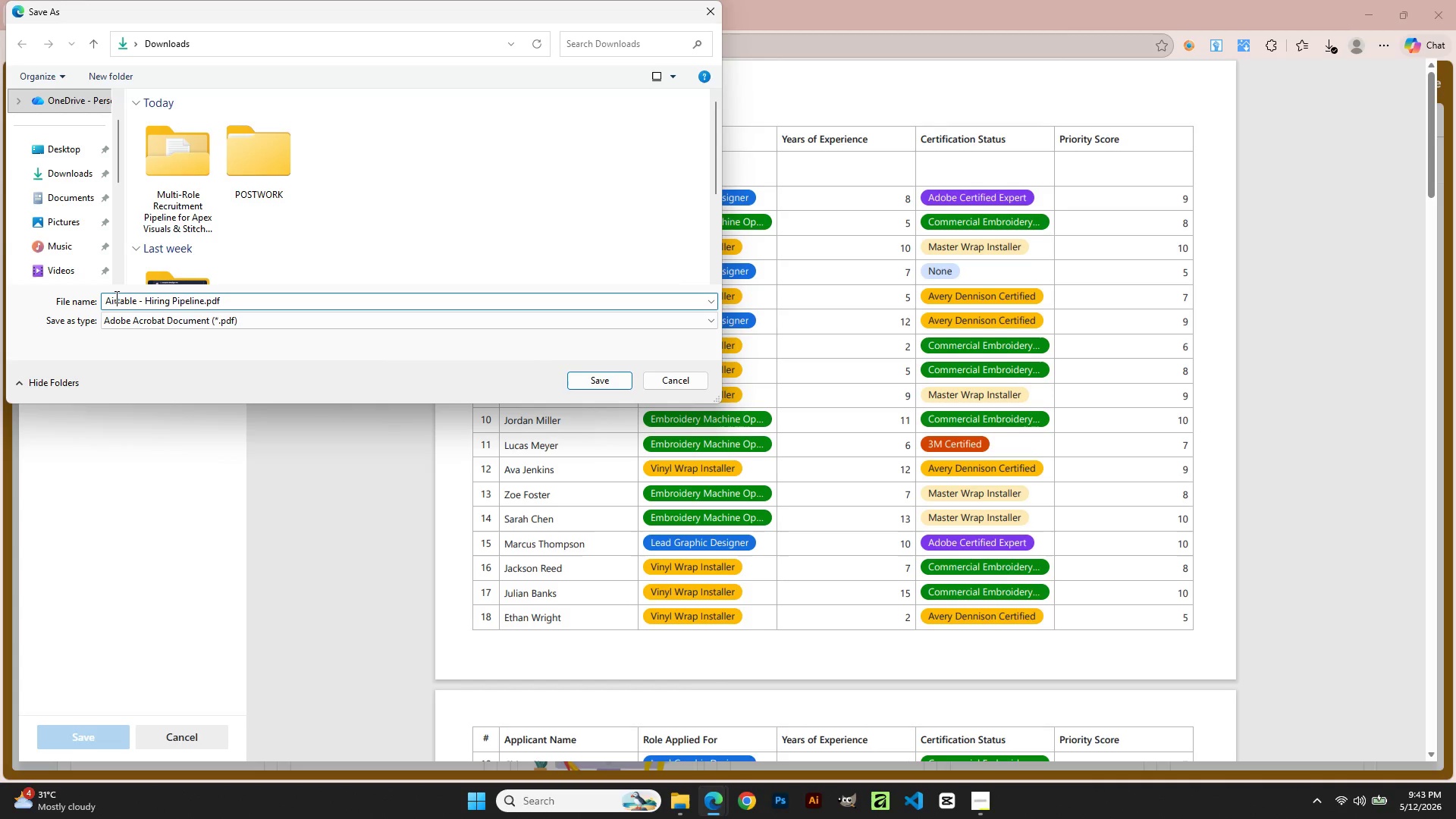 
triple_click([115, 297])
 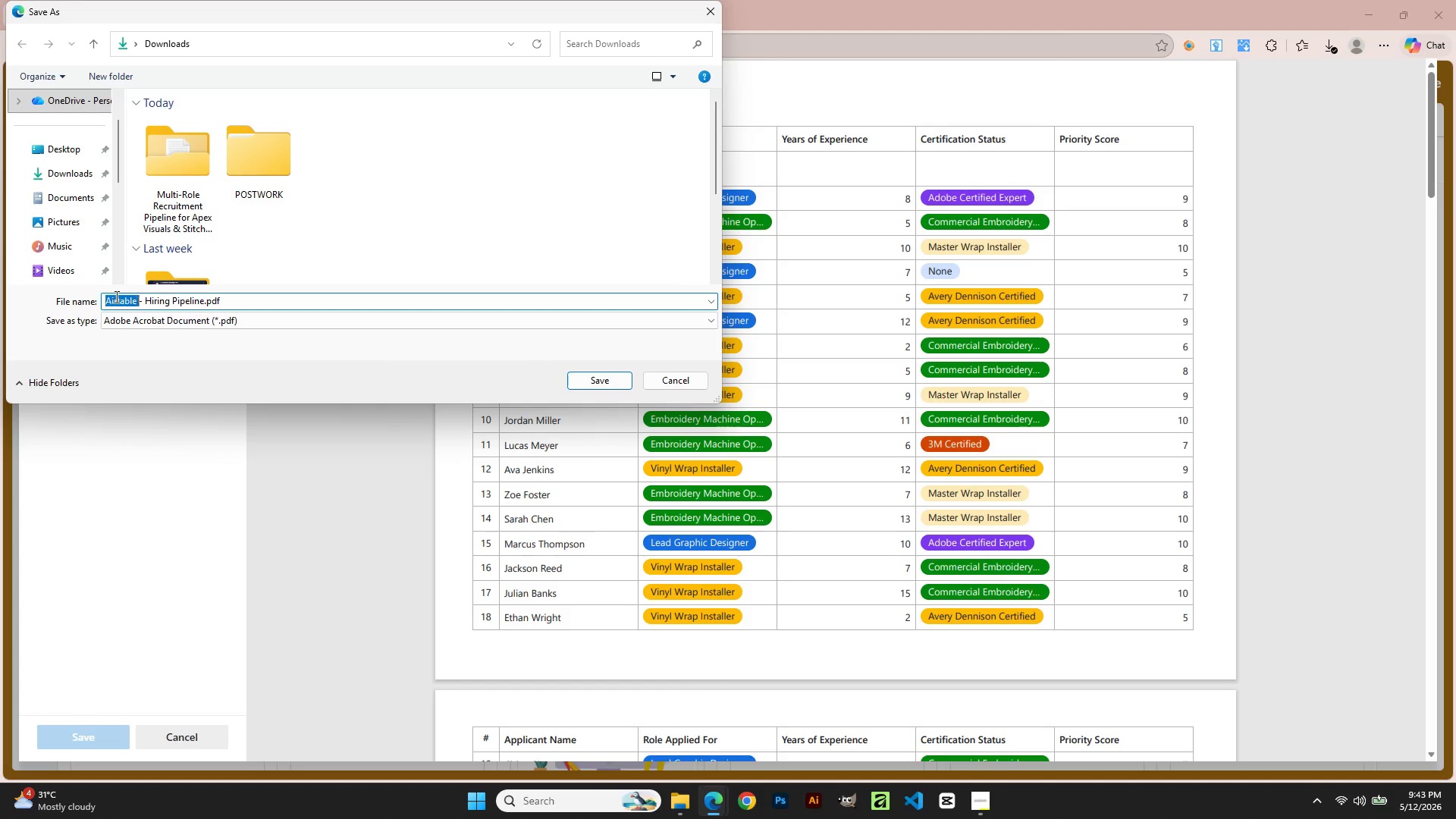 
triple_click([115, 297])
 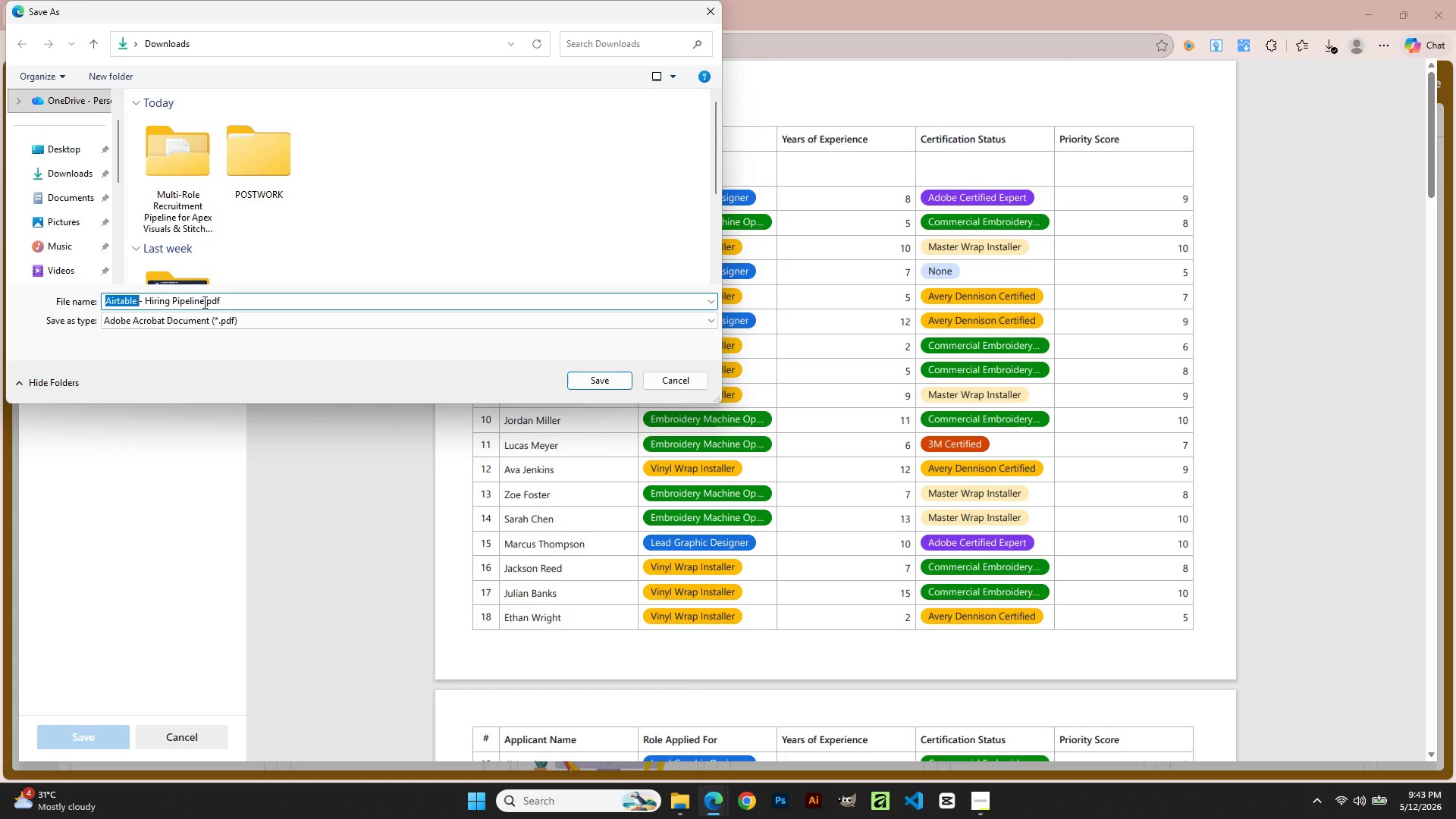 
left_click_drag(start_coordinate=[202, 300], to_coordinate=[75, 306])
 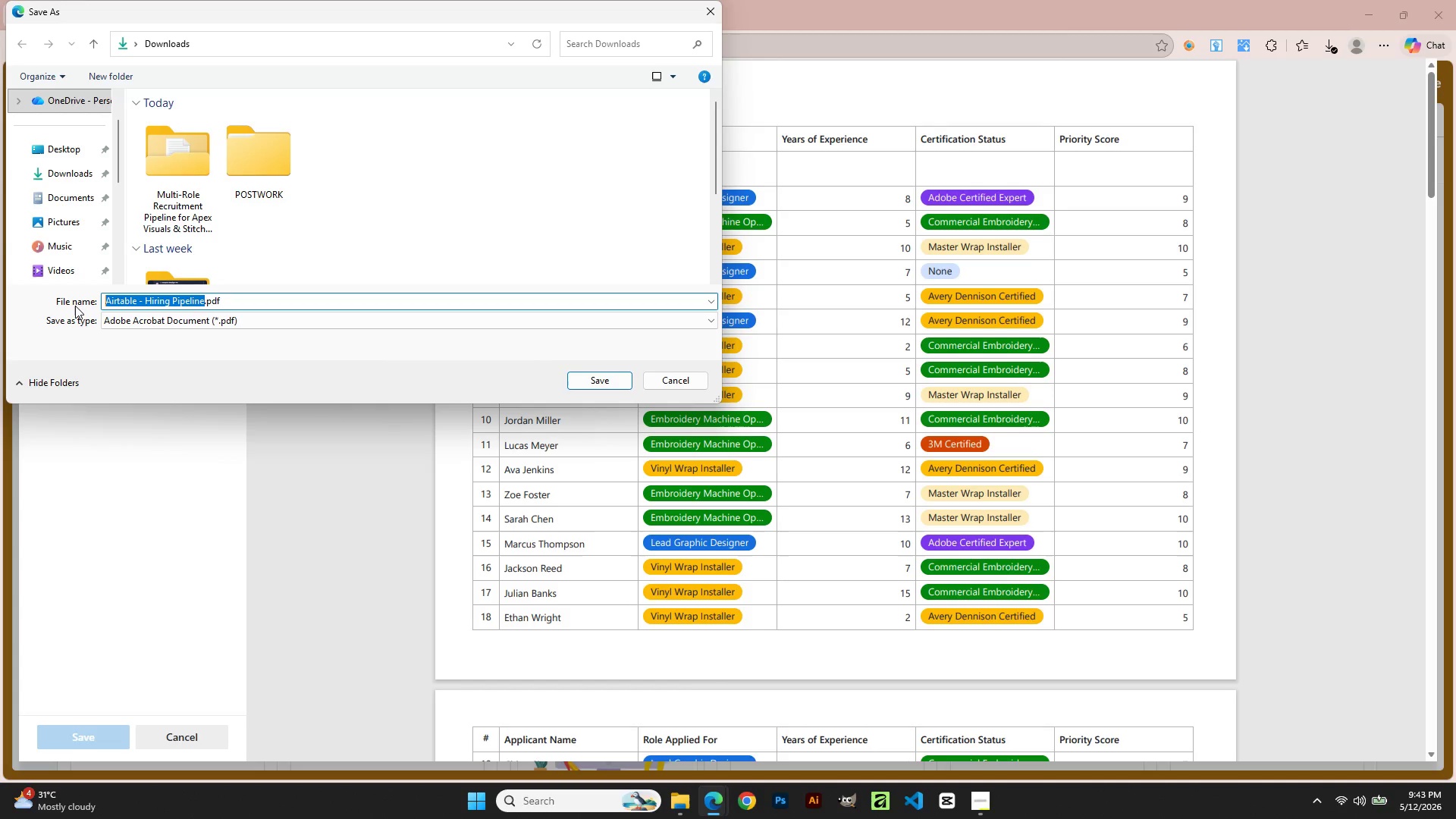 
type(Kanabn)
key(Backspace)
key(Backspace)
key(Backspace)
type(ban Pipeline View)
 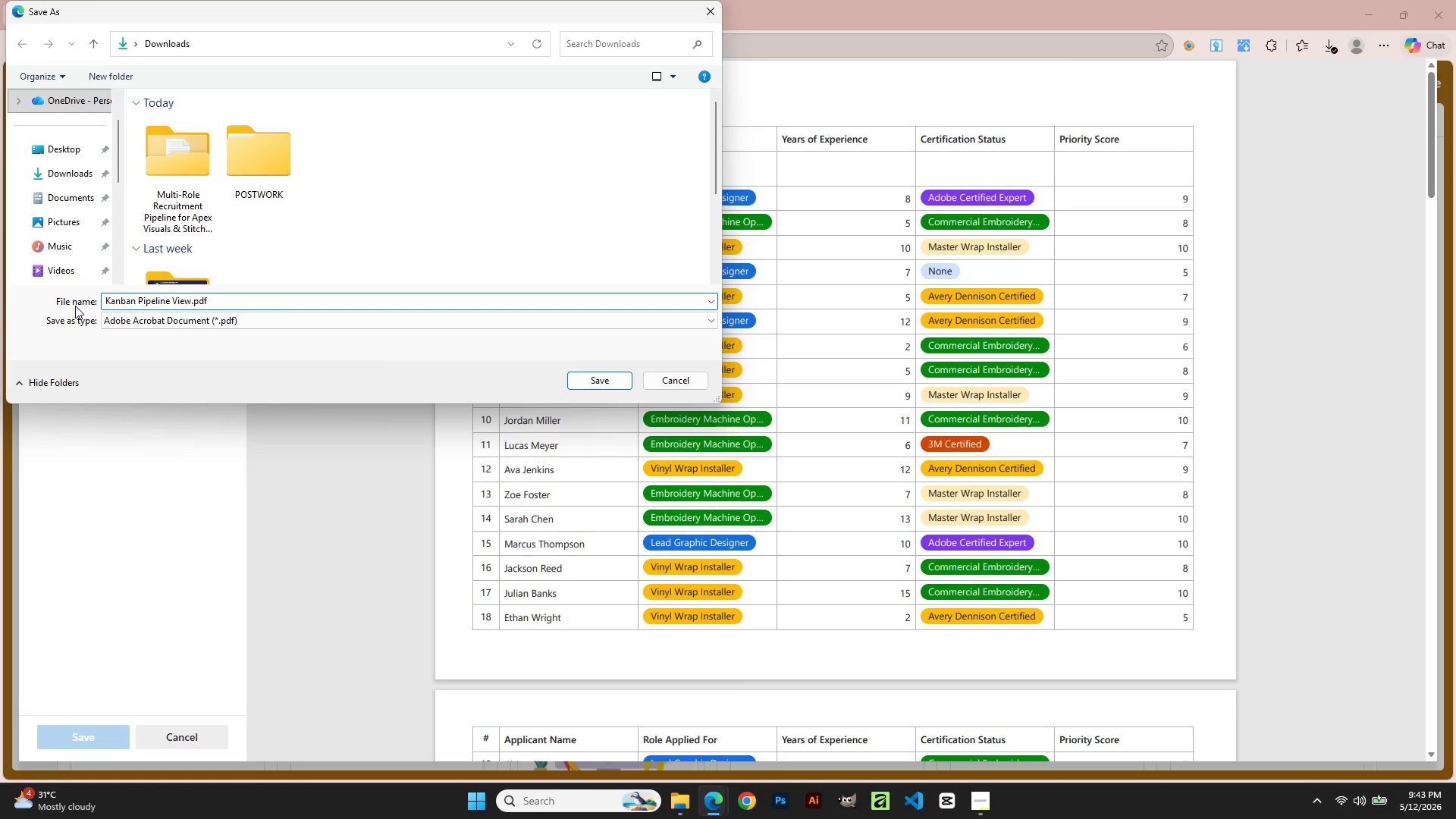 
wait(5.66)
 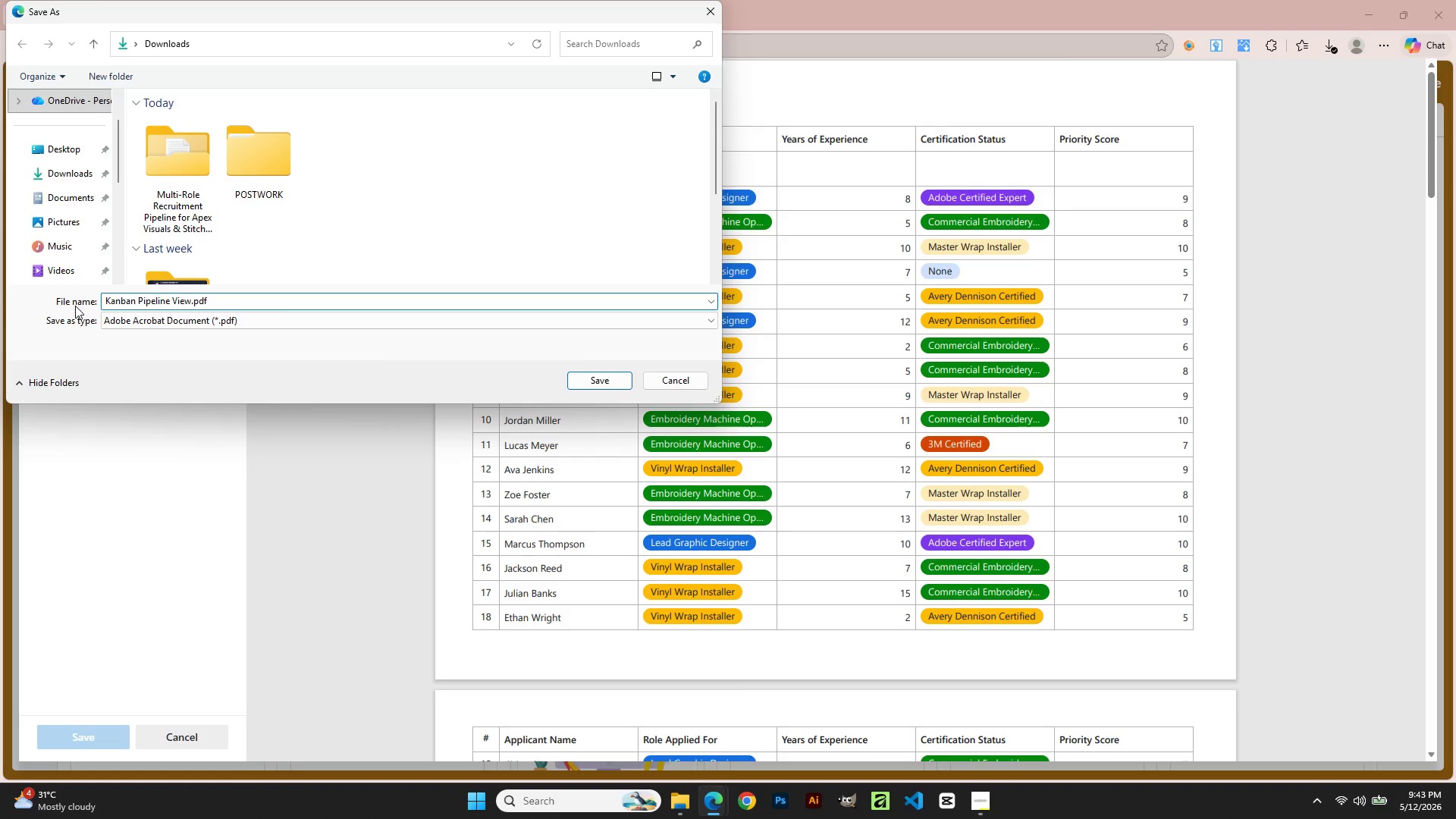 
left_click([783, 545])
 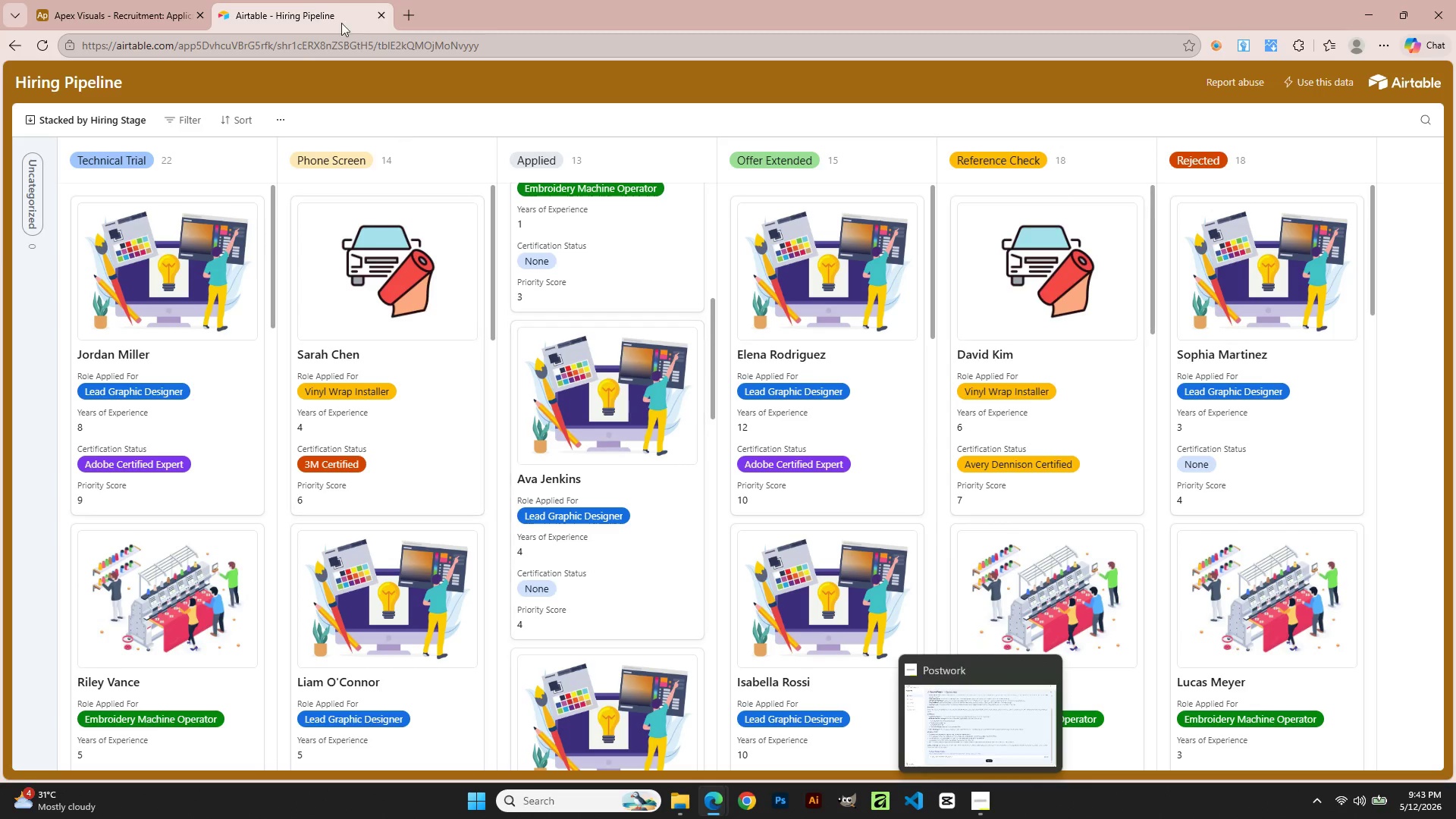 
left_click([381, 16])
 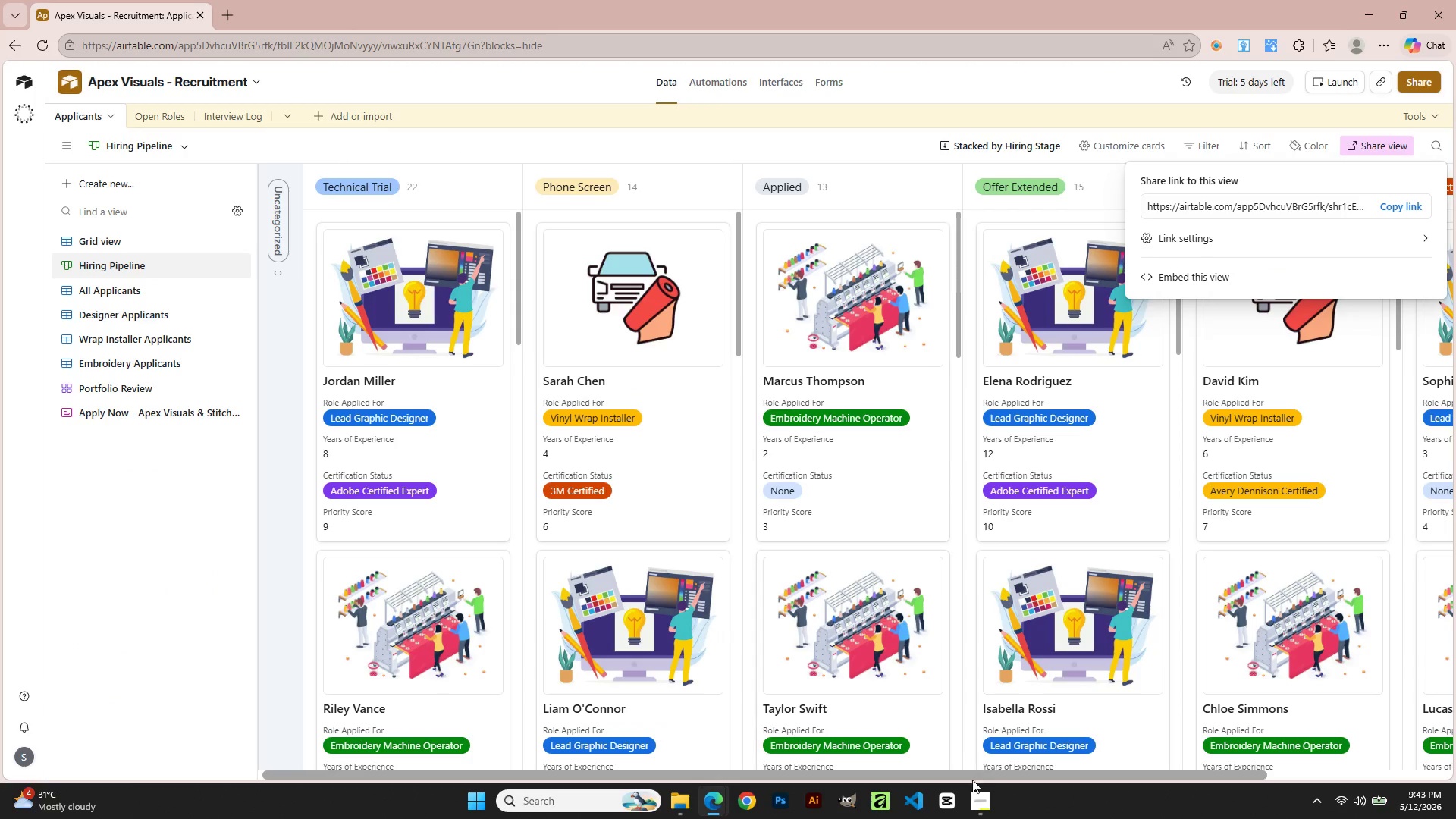 
left_click([984, 815])